 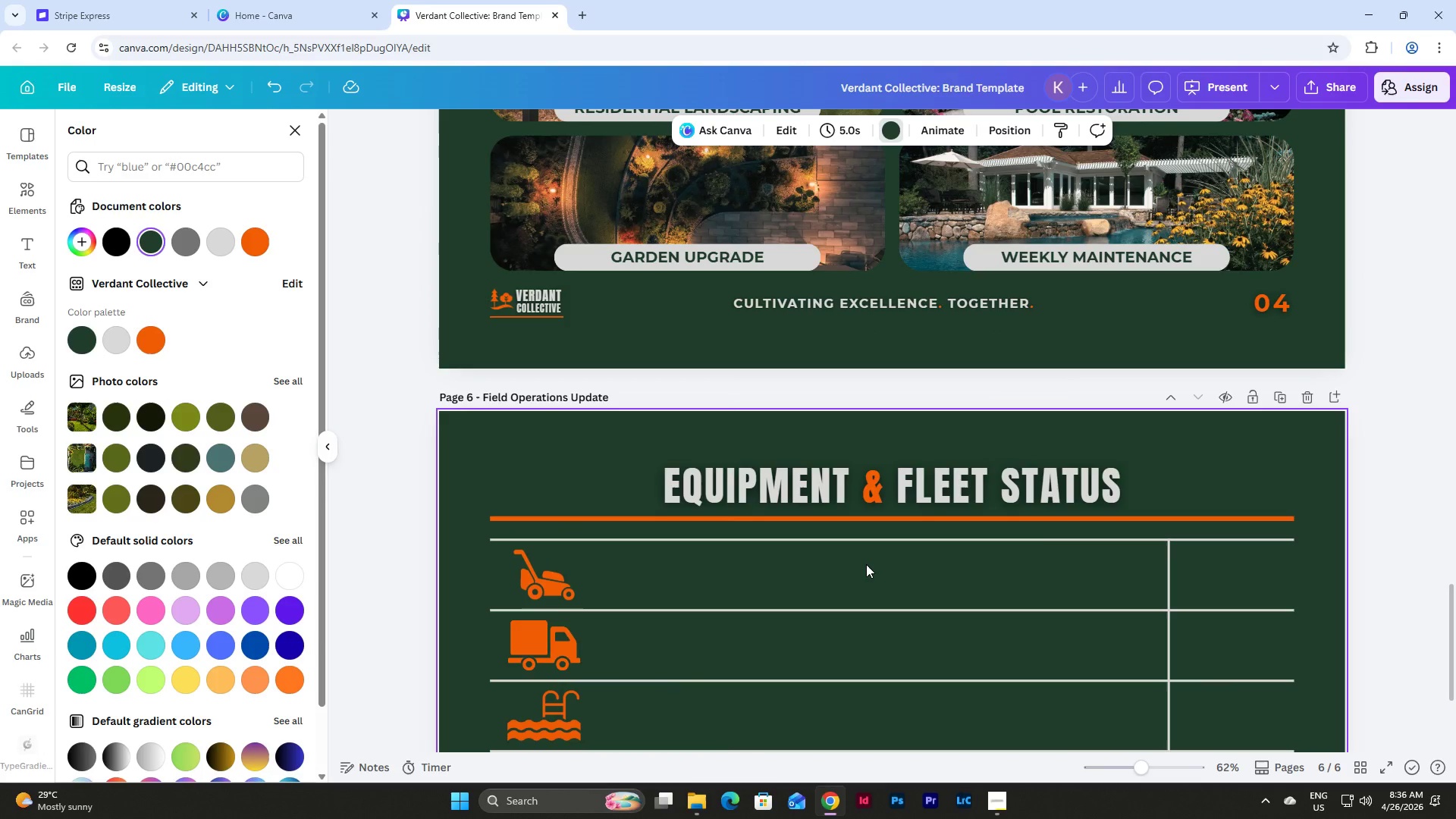 
scroll: coordinate [866, 564], scroll_direction: down, amount: 6.0
 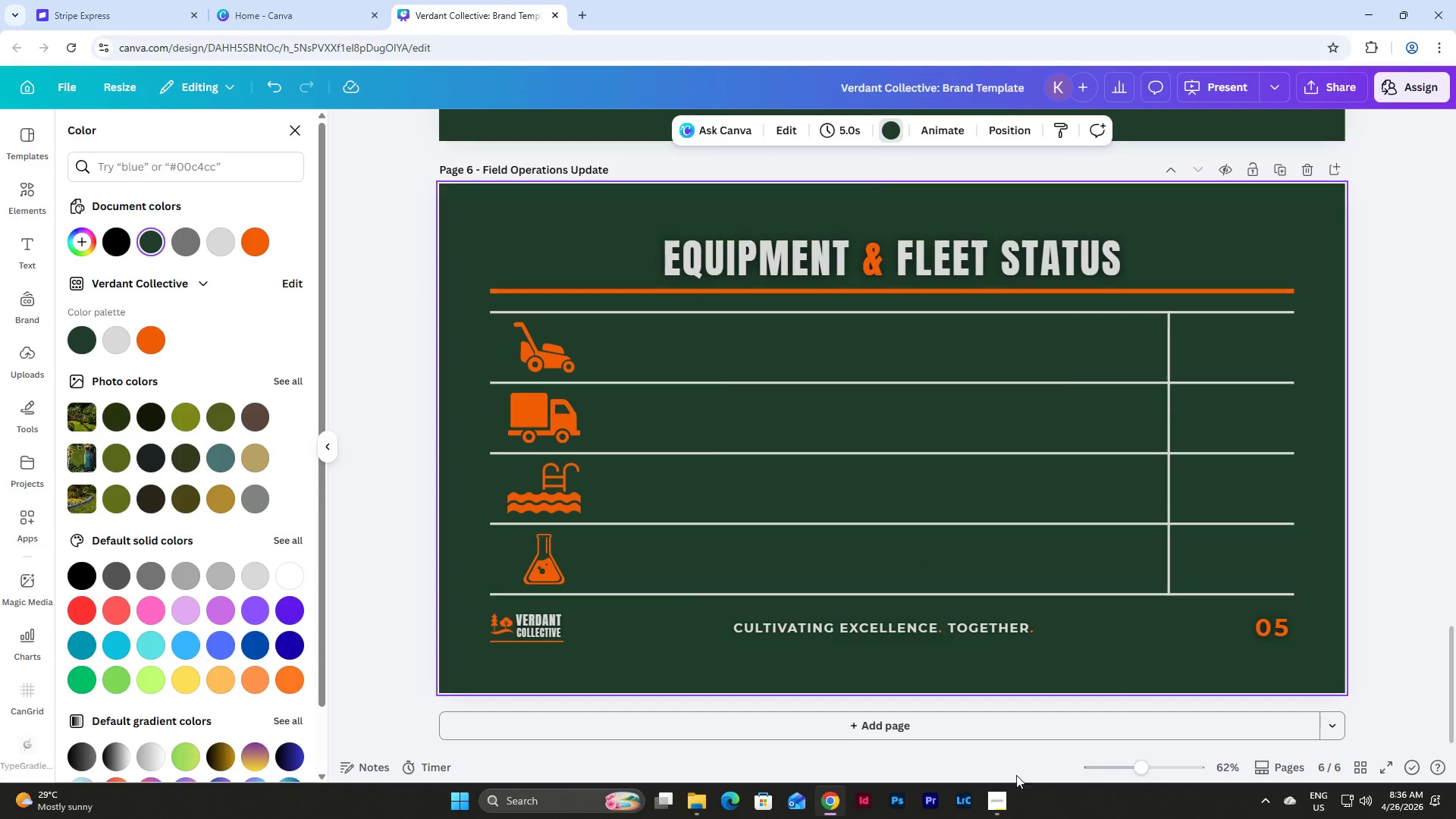 
left_click([1003, 801])
 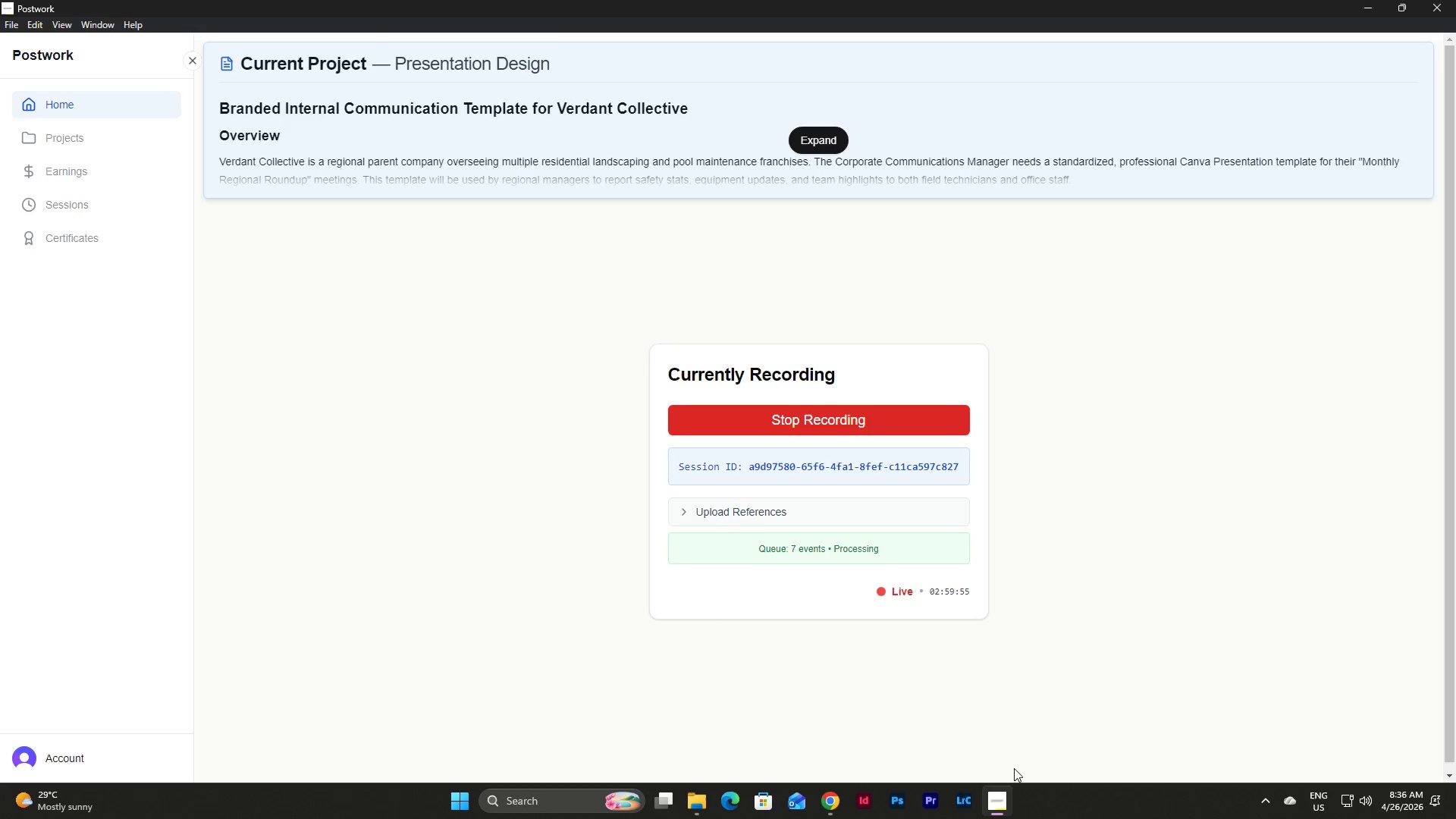 
left_click([836, 792])
 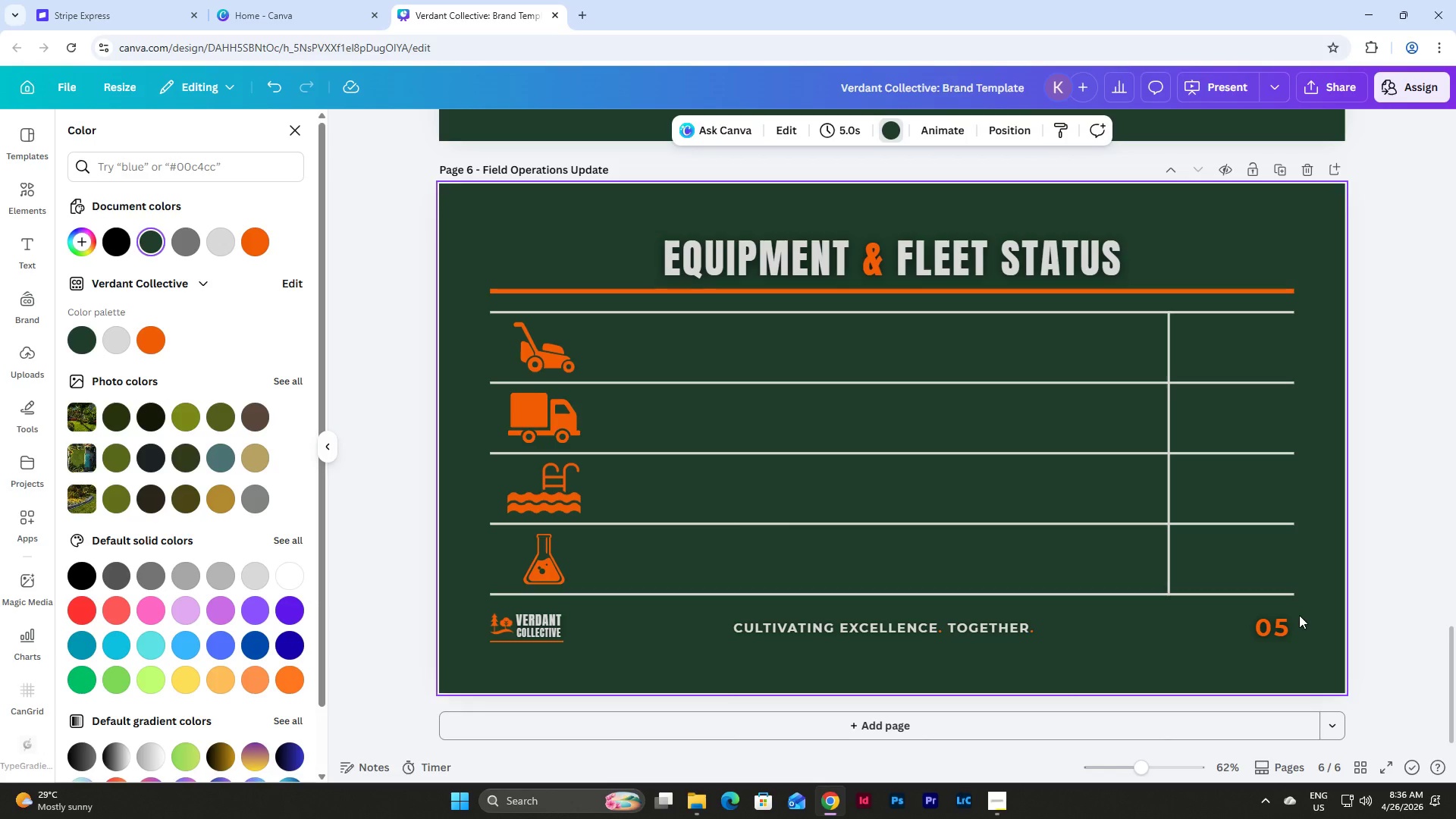 
left_click([994, 799])